 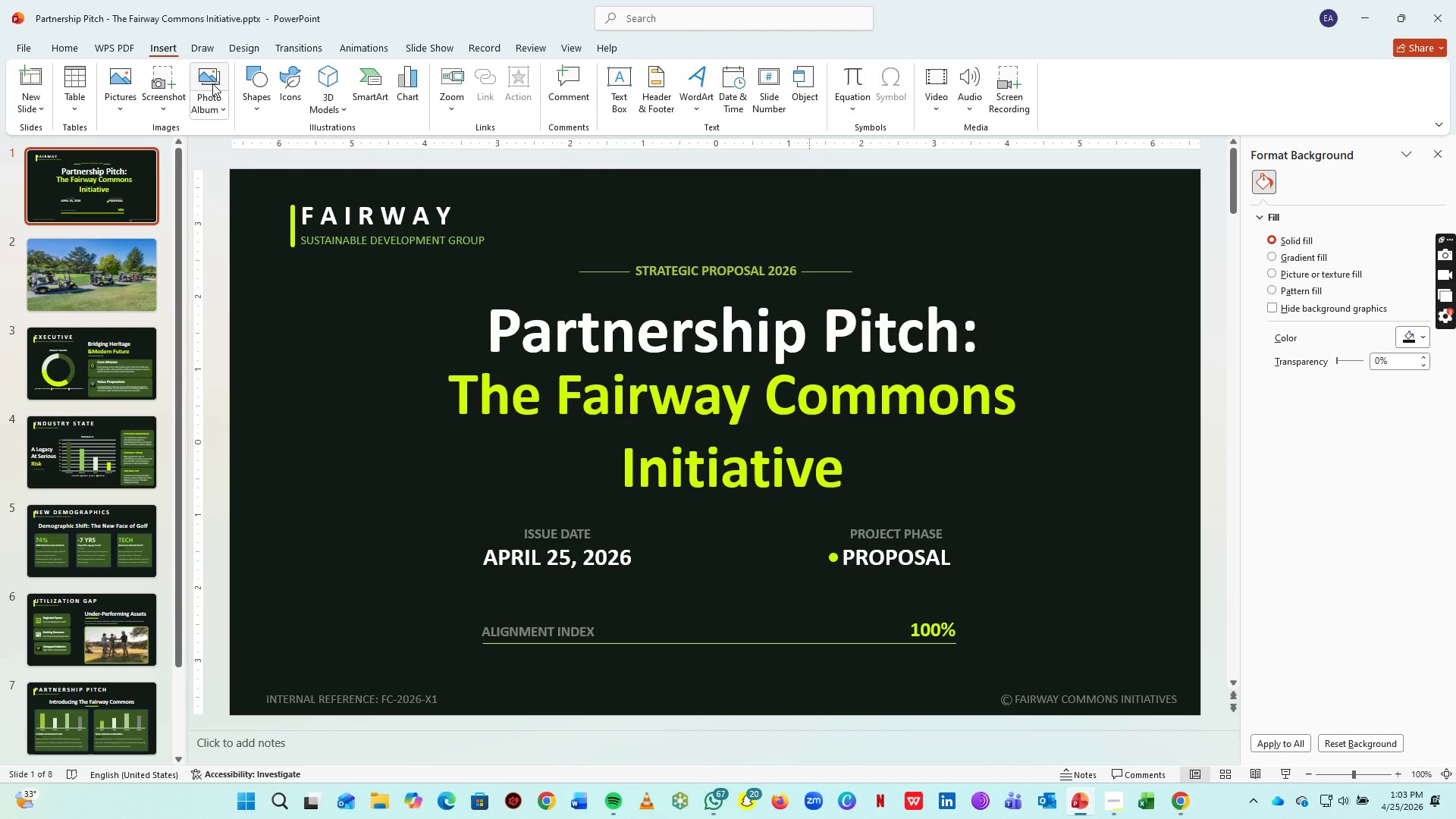 
double_click([124, 76])
 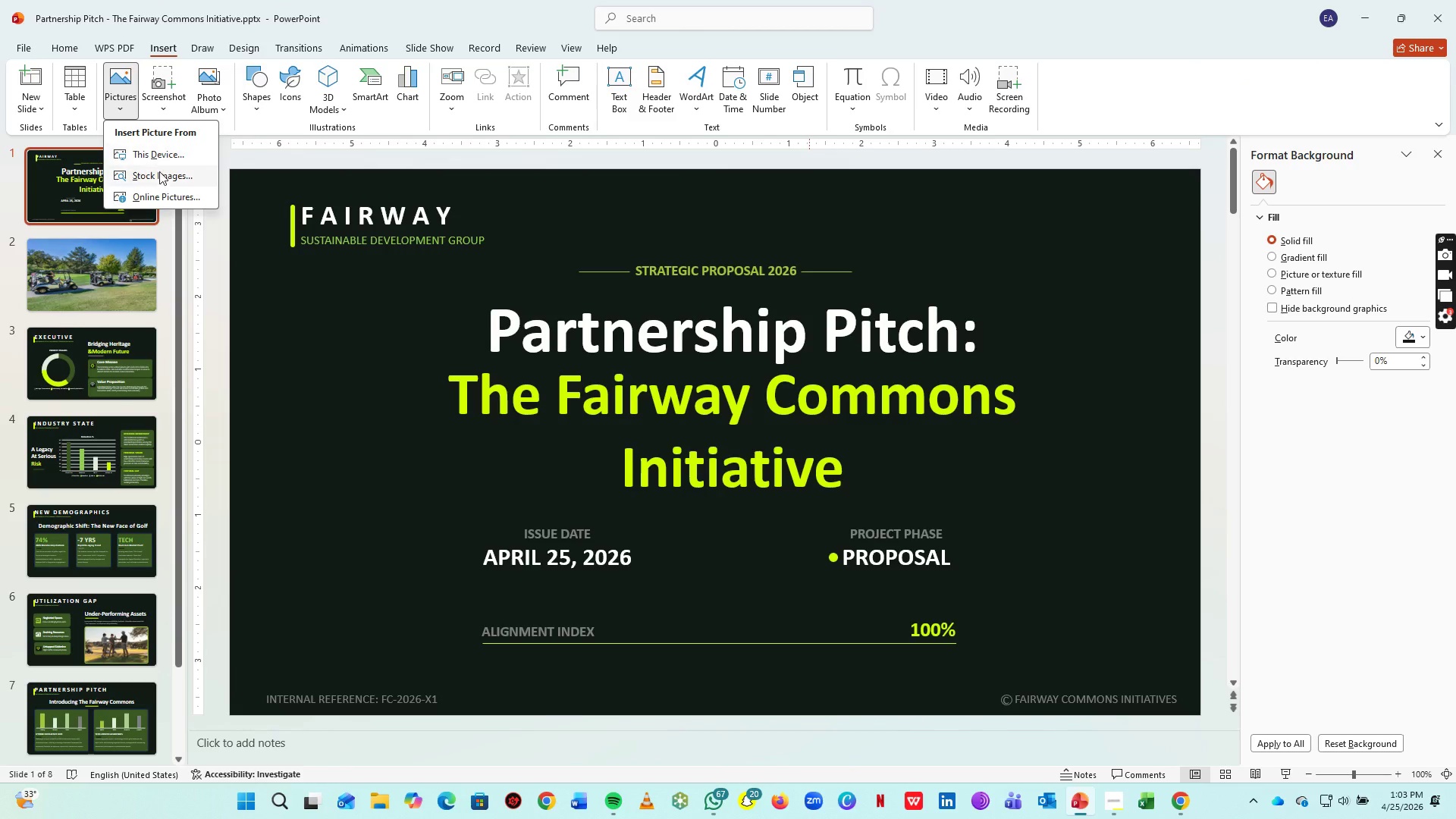 
left_click([158, 156])
 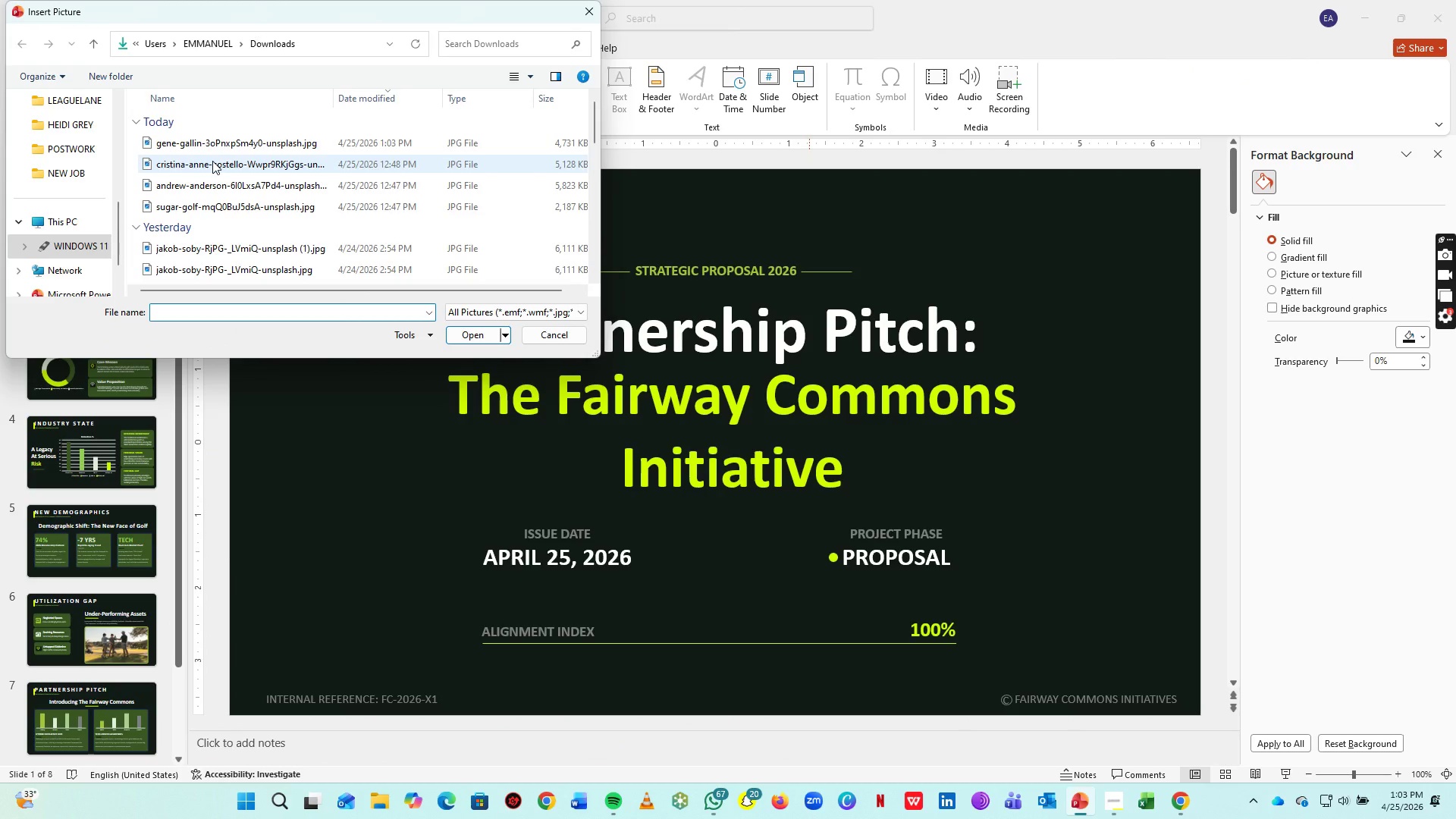 
left_click([193, 133])
 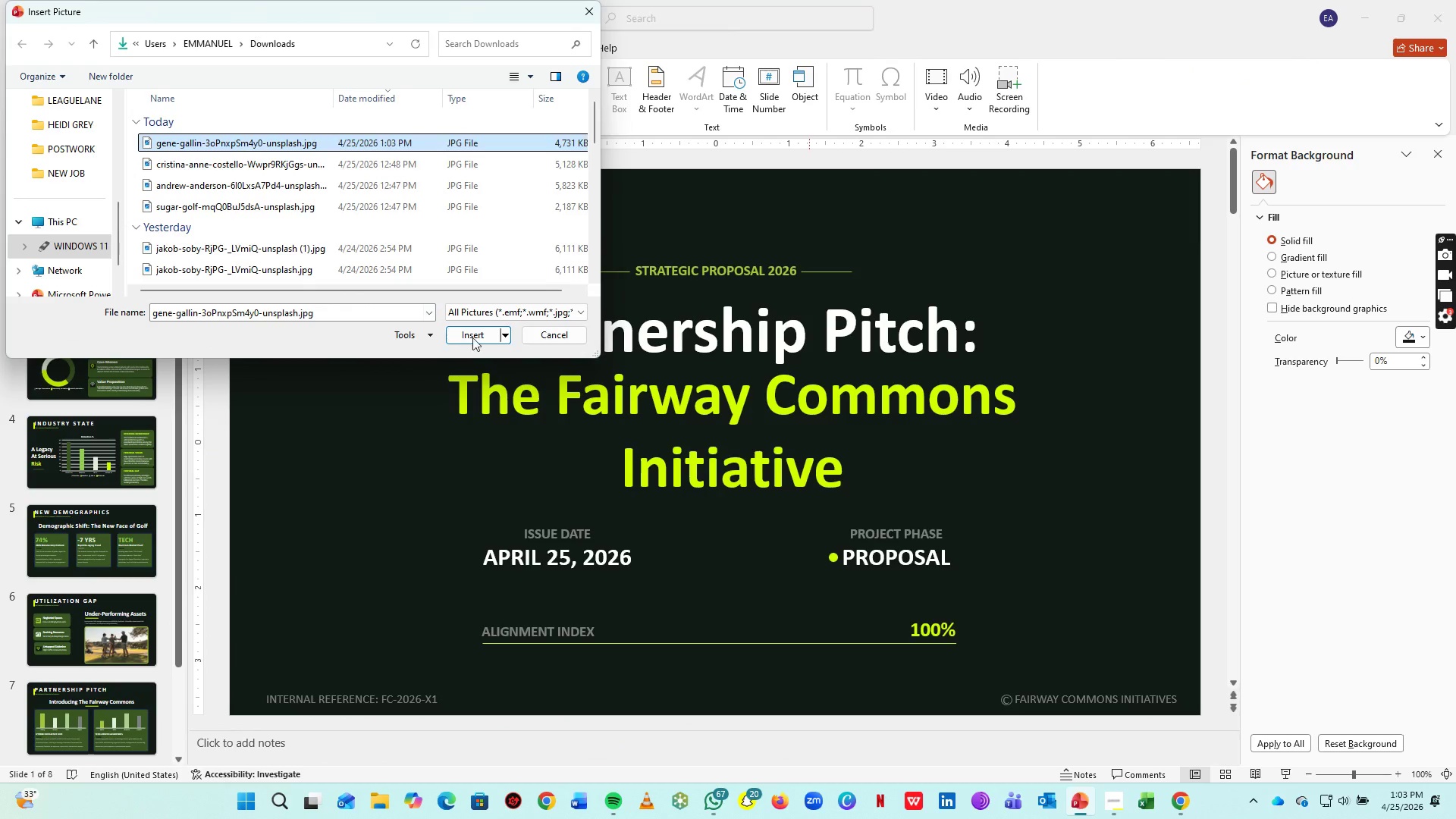 
left_click([473, 337])
 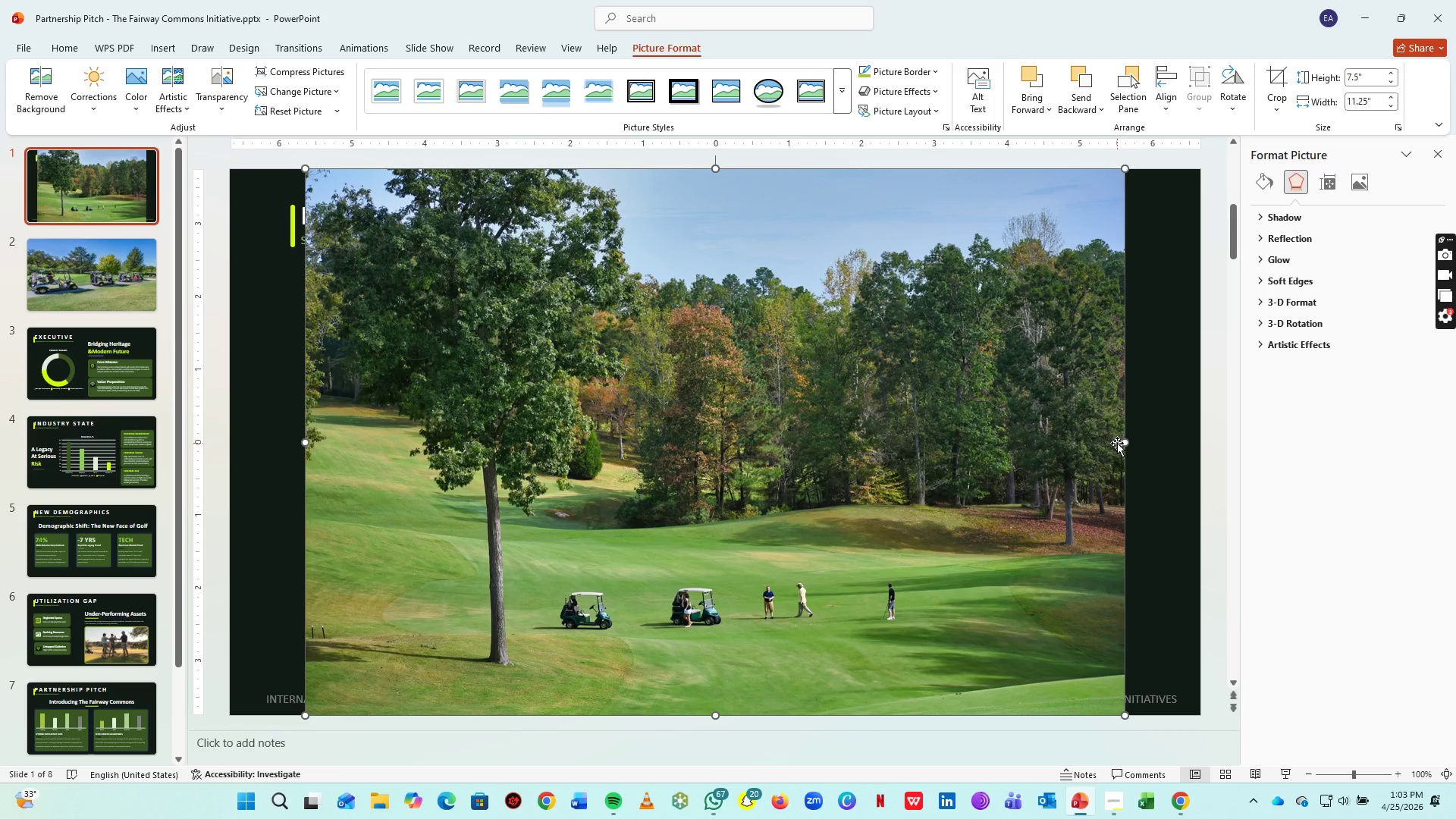 
left_click_drag(start_coordinate=[1125, 441], to_coordinate=[1203, 444])
 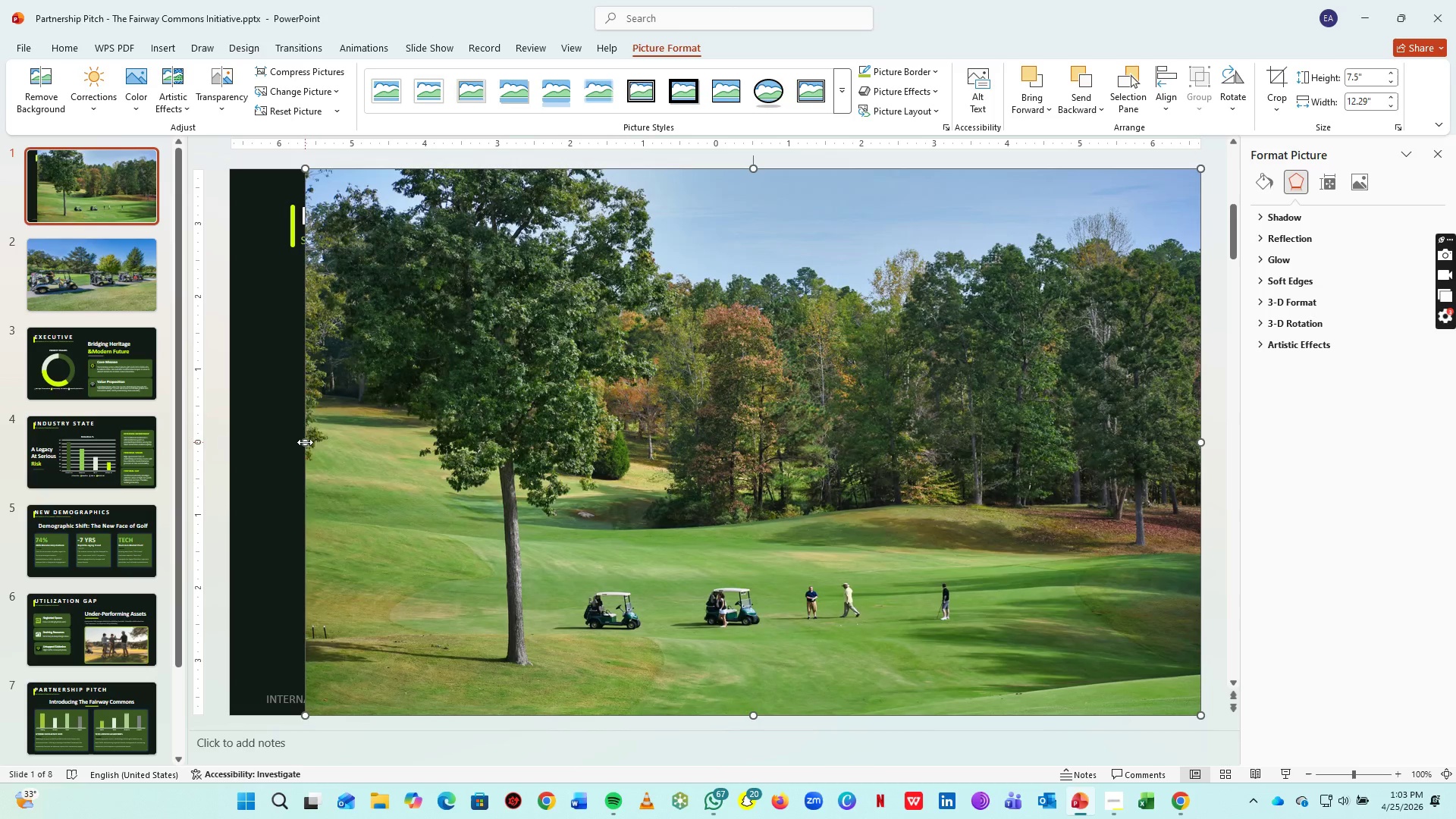 
left_click_drag(start_coordinate=[305, 442], to_coordinate=[232, 439])
 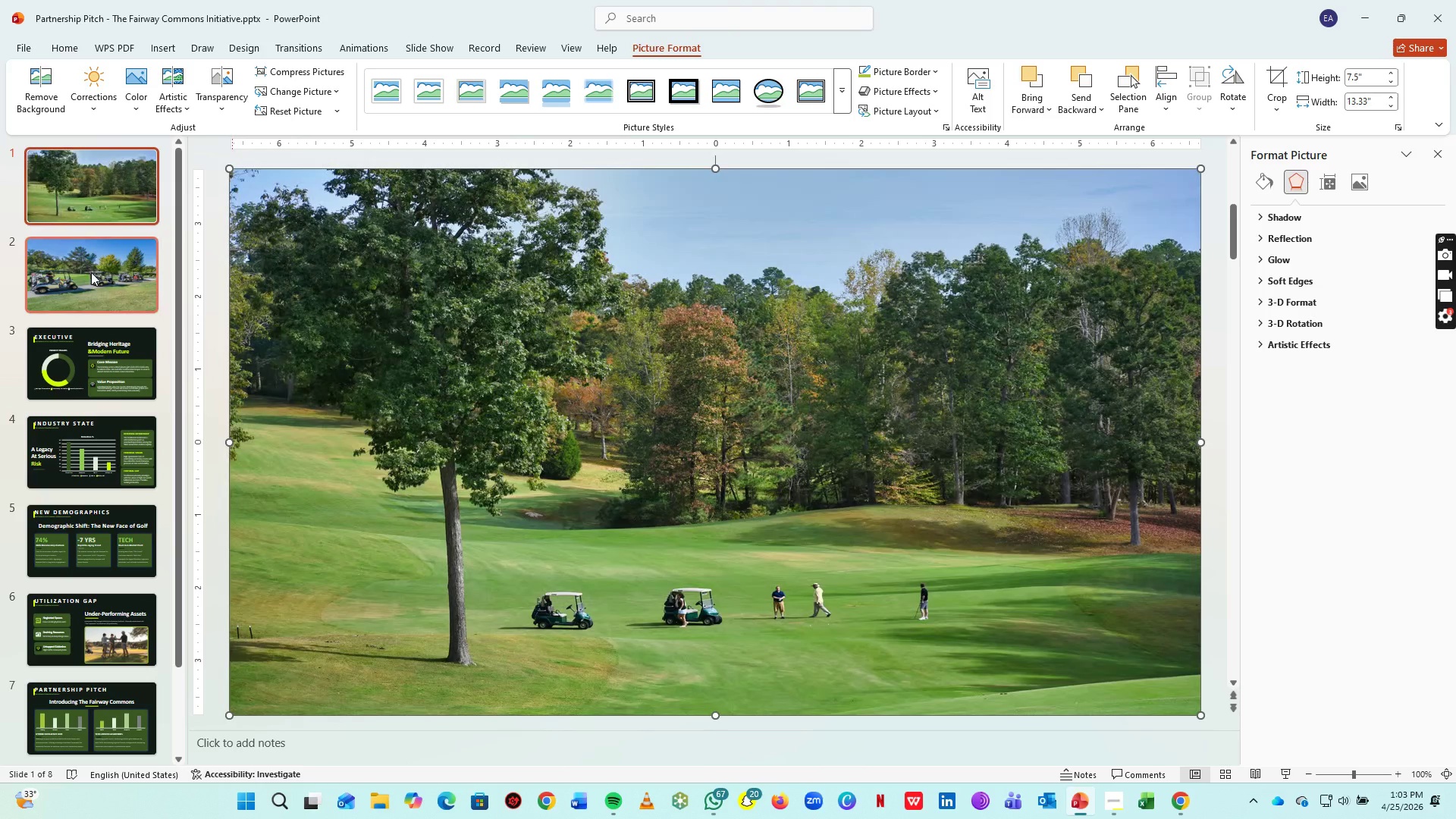 
left_click([91, 272])
 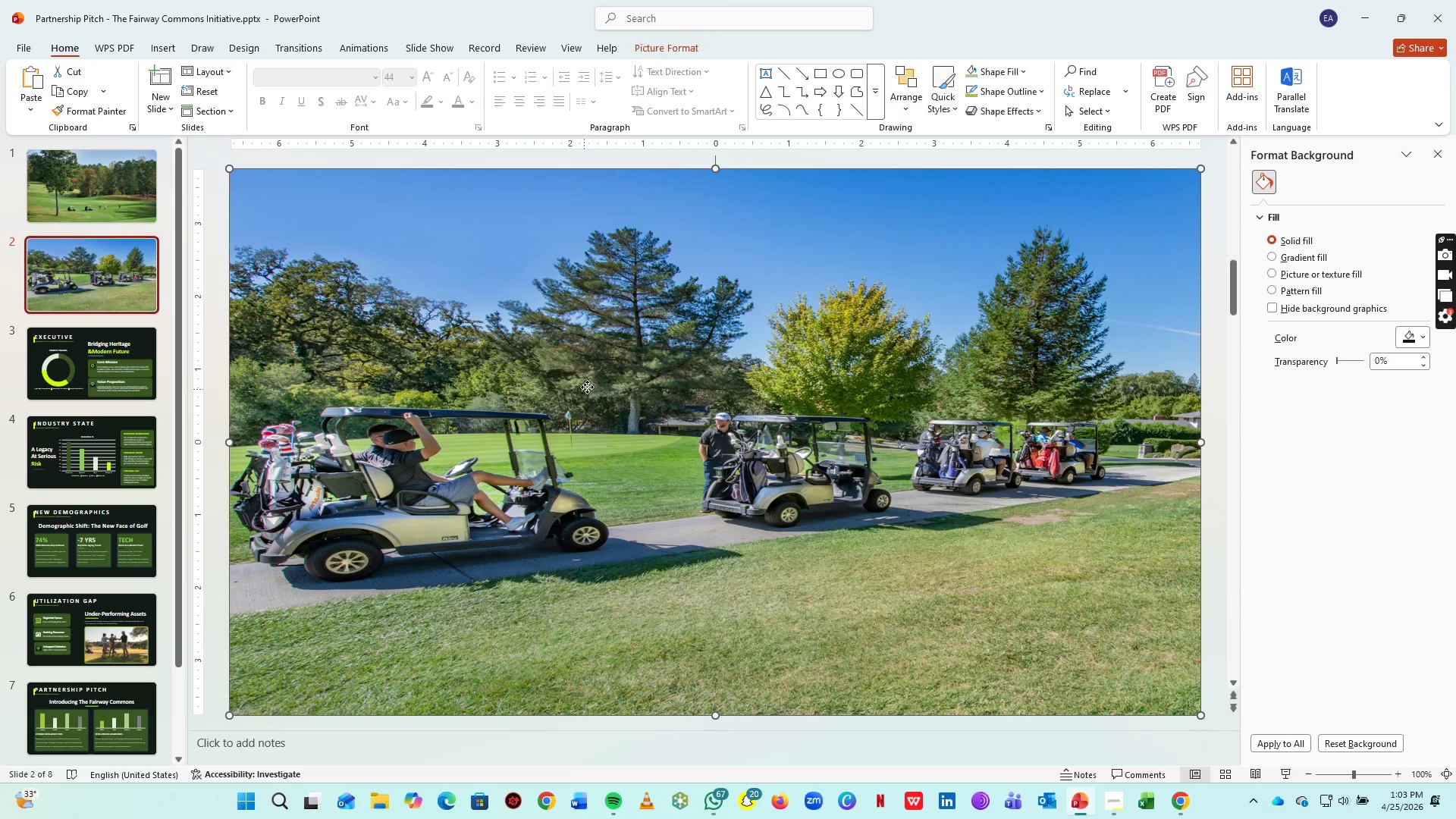 
left_click([761, 386])
 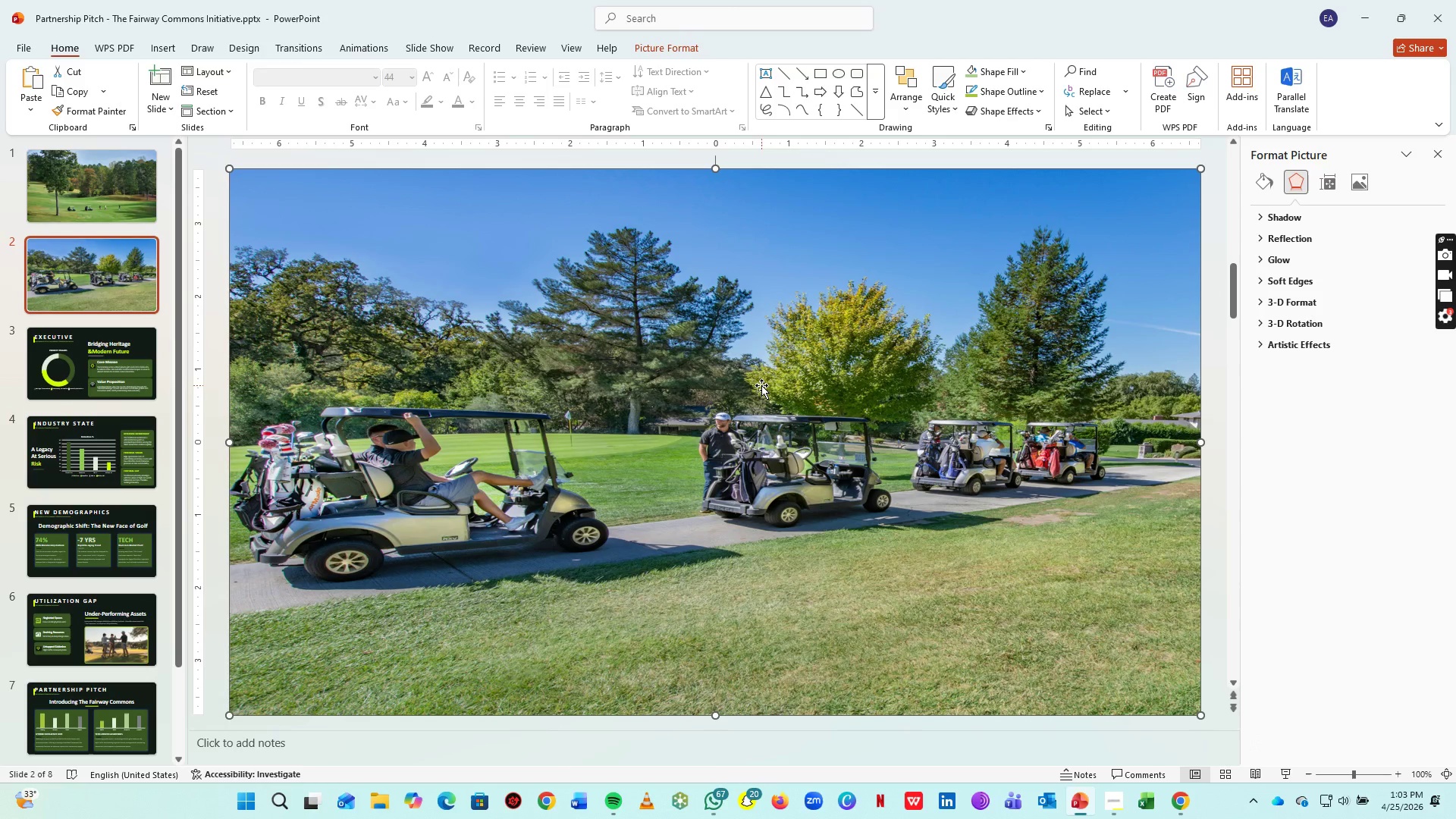 
right_click([761, 385])
 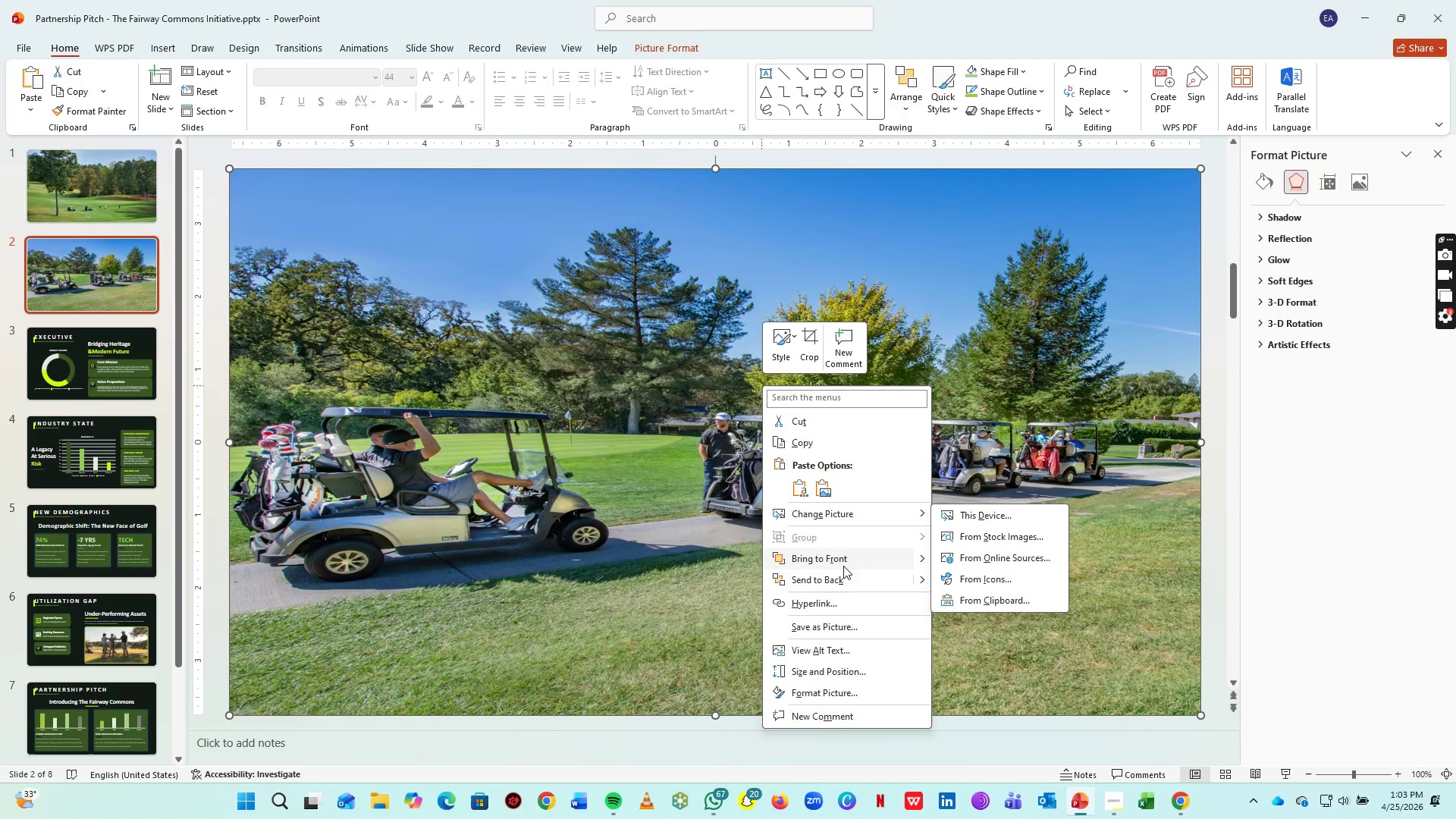 
left_click([844, 576])
 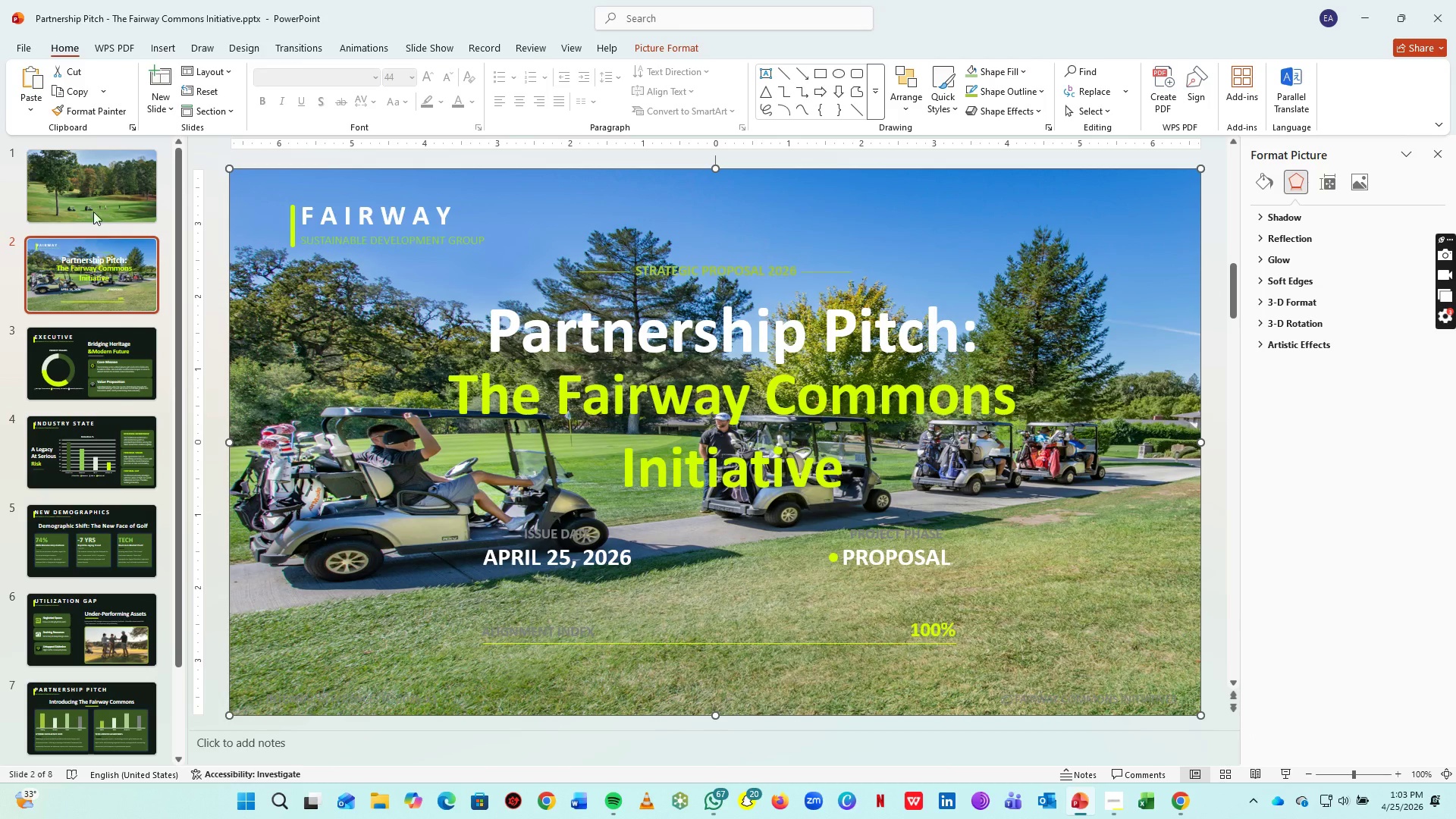 
left_click([92, 201])
 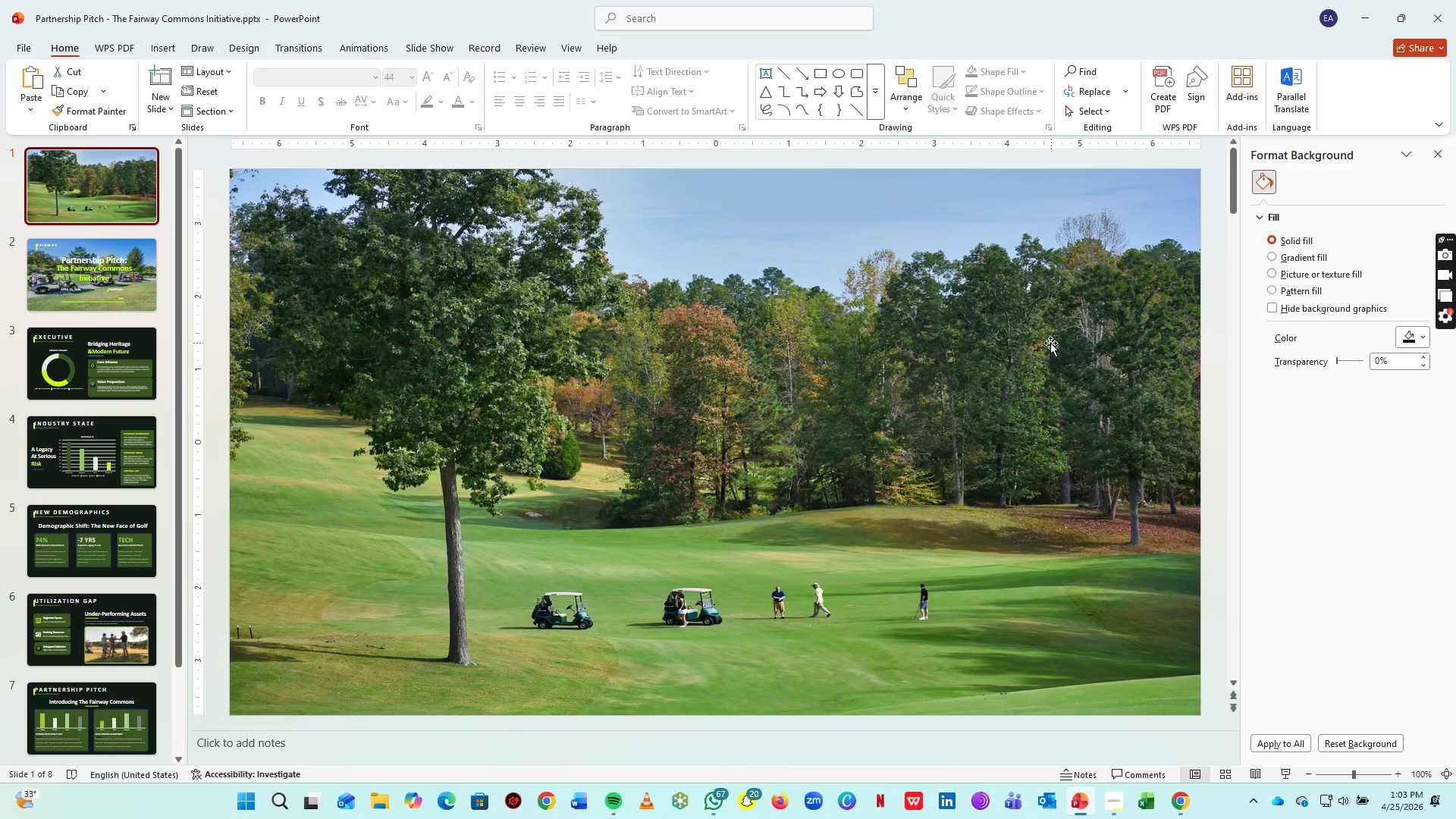 
right_click([1050, 343])
 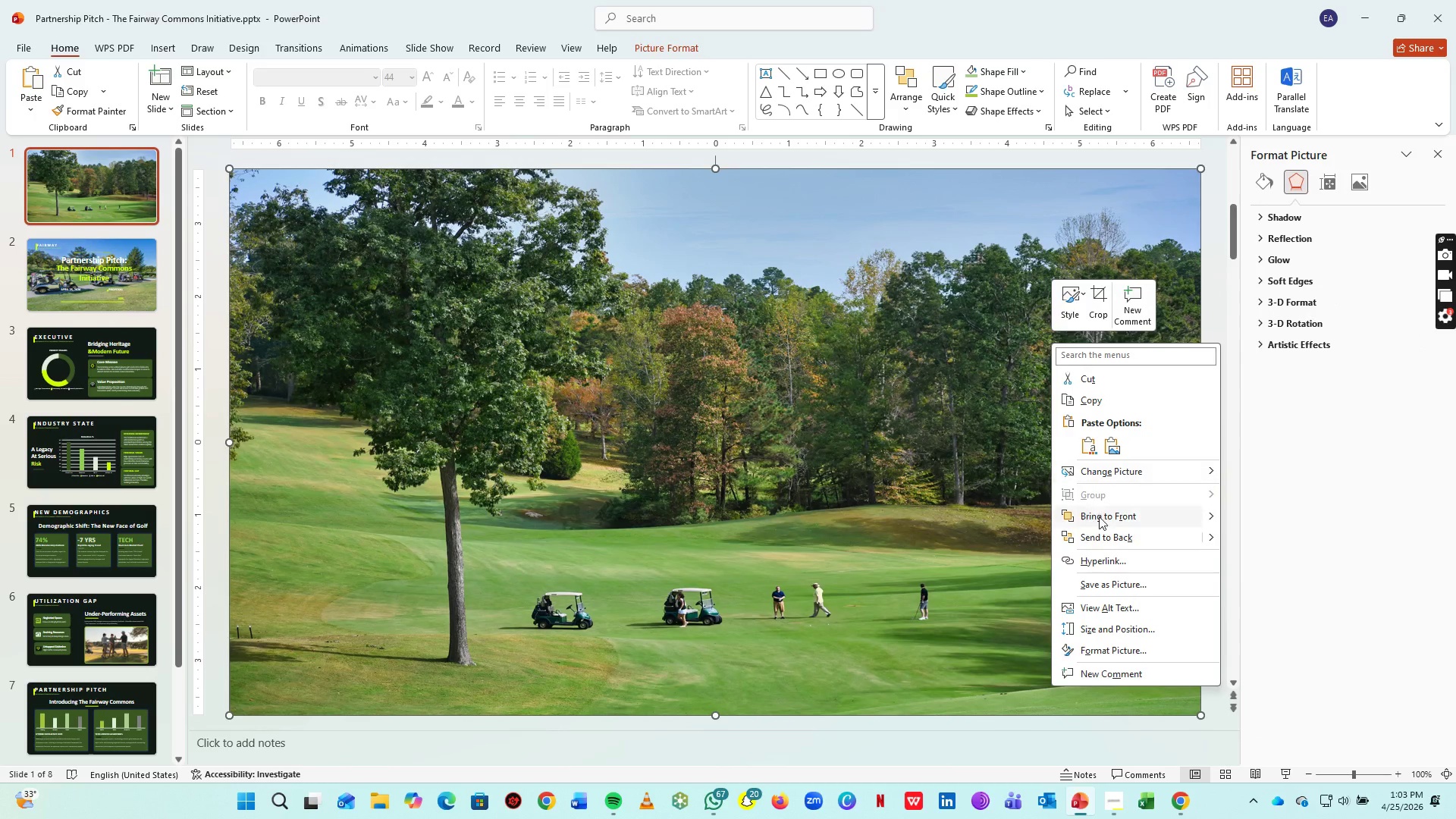 
left_click([1106, 536])